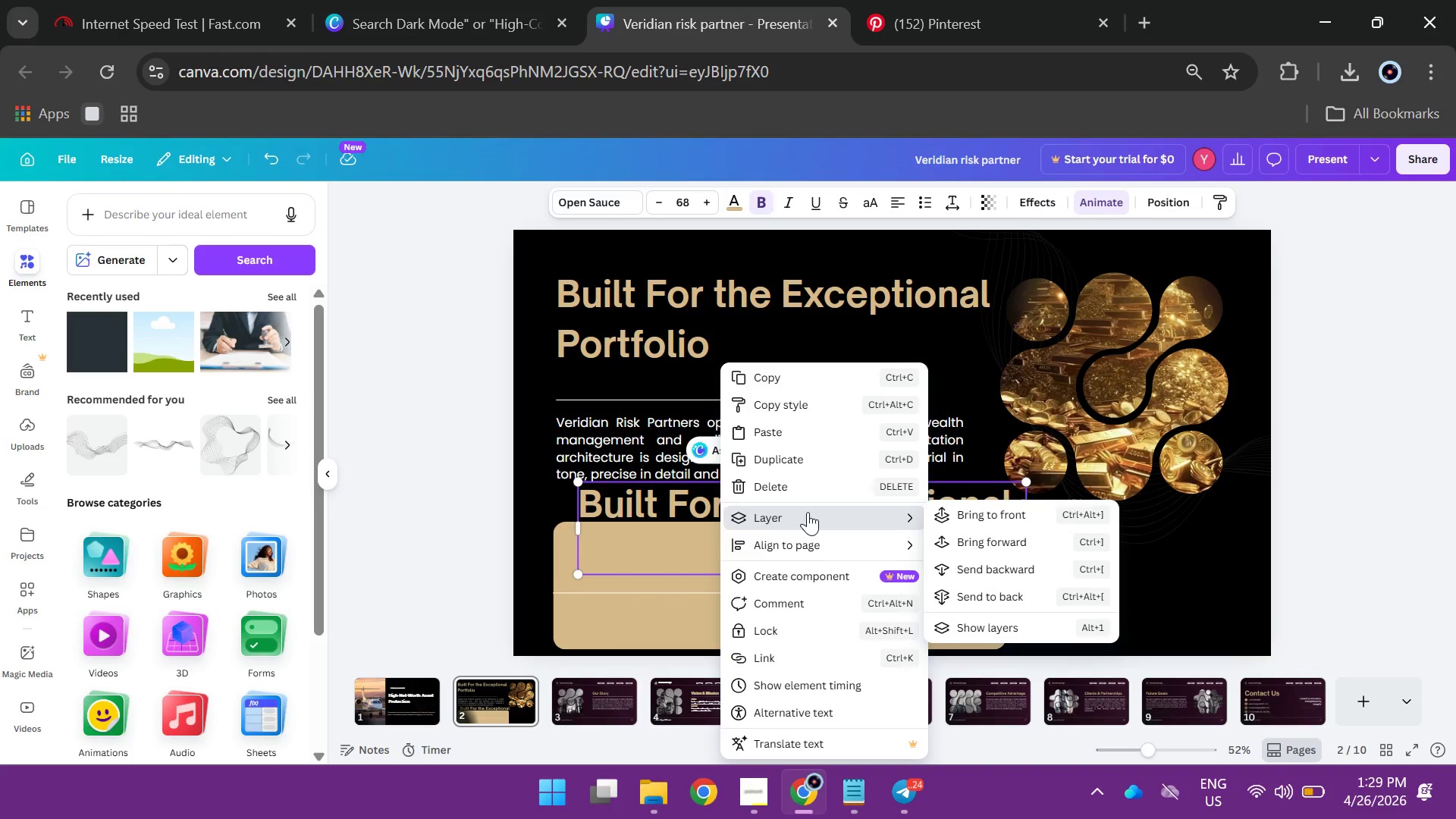 
left_click([963, 511])
 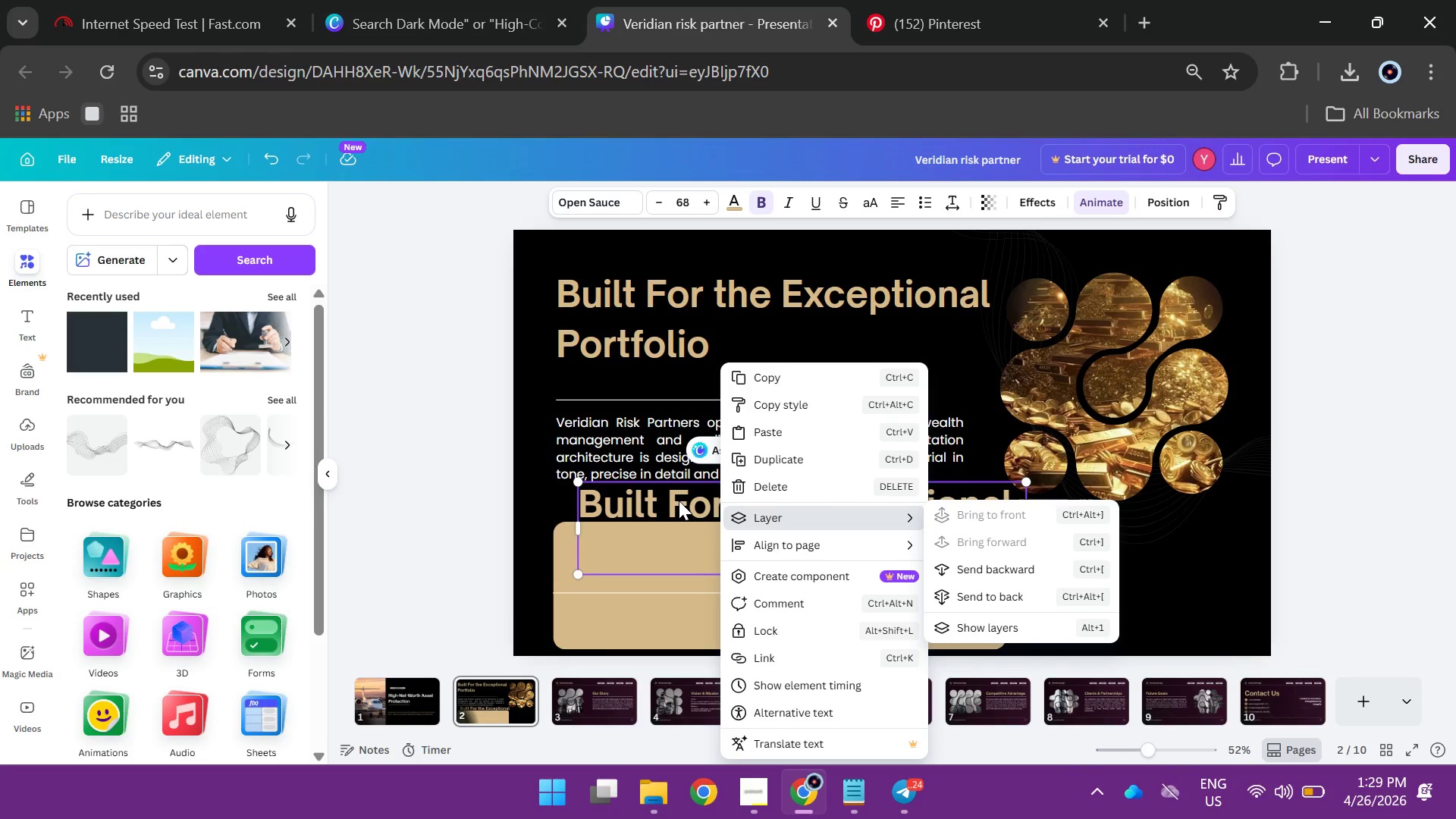 
double_click([679, 500])
 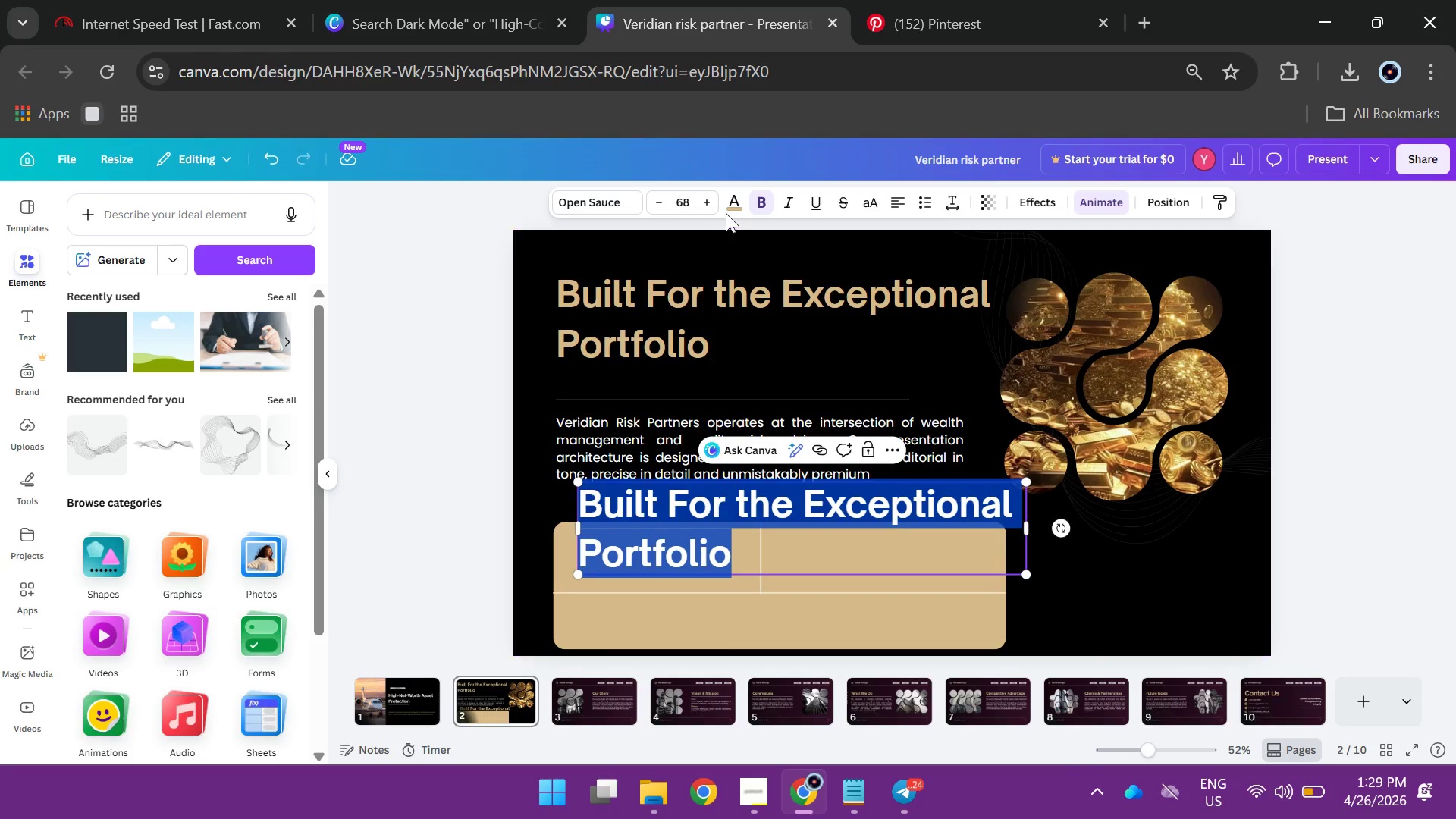 
left_click([730, 206])
 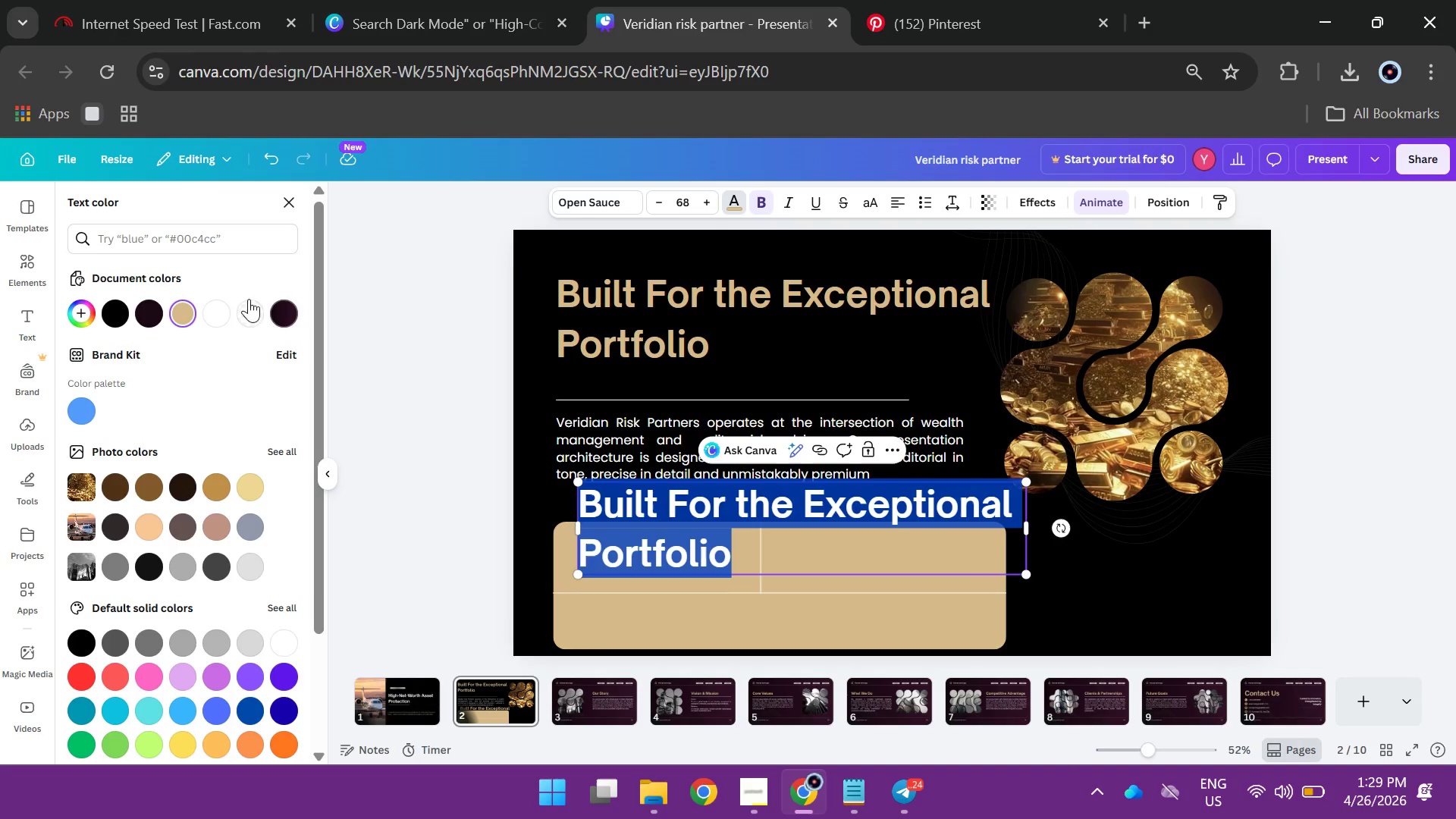 
left_click([217, 310])
 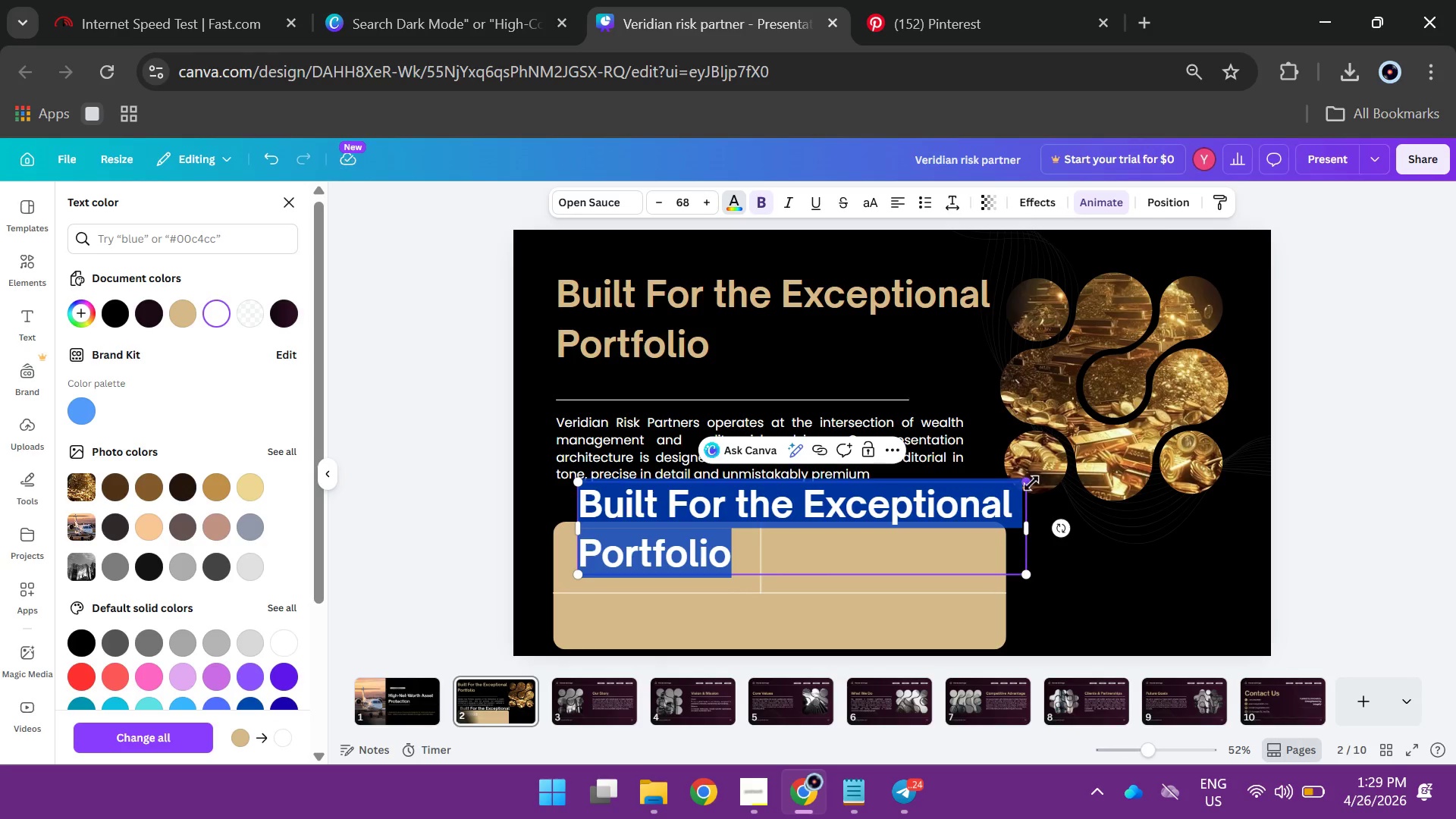 
left_click_drag(start_coordinate=[1031, 482], to_coordinate=[781, 595])
 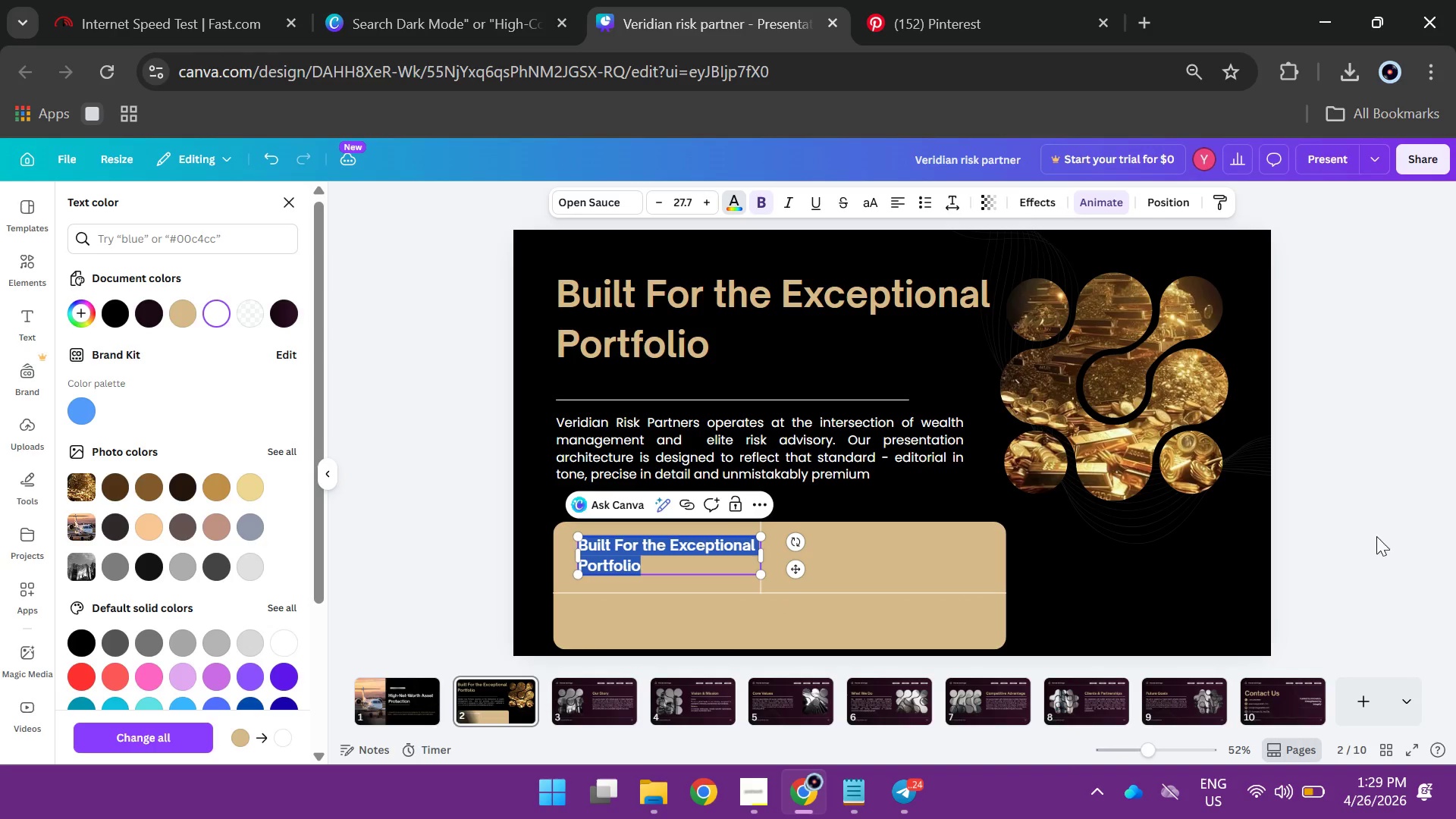 
left_click([1379, 554])
 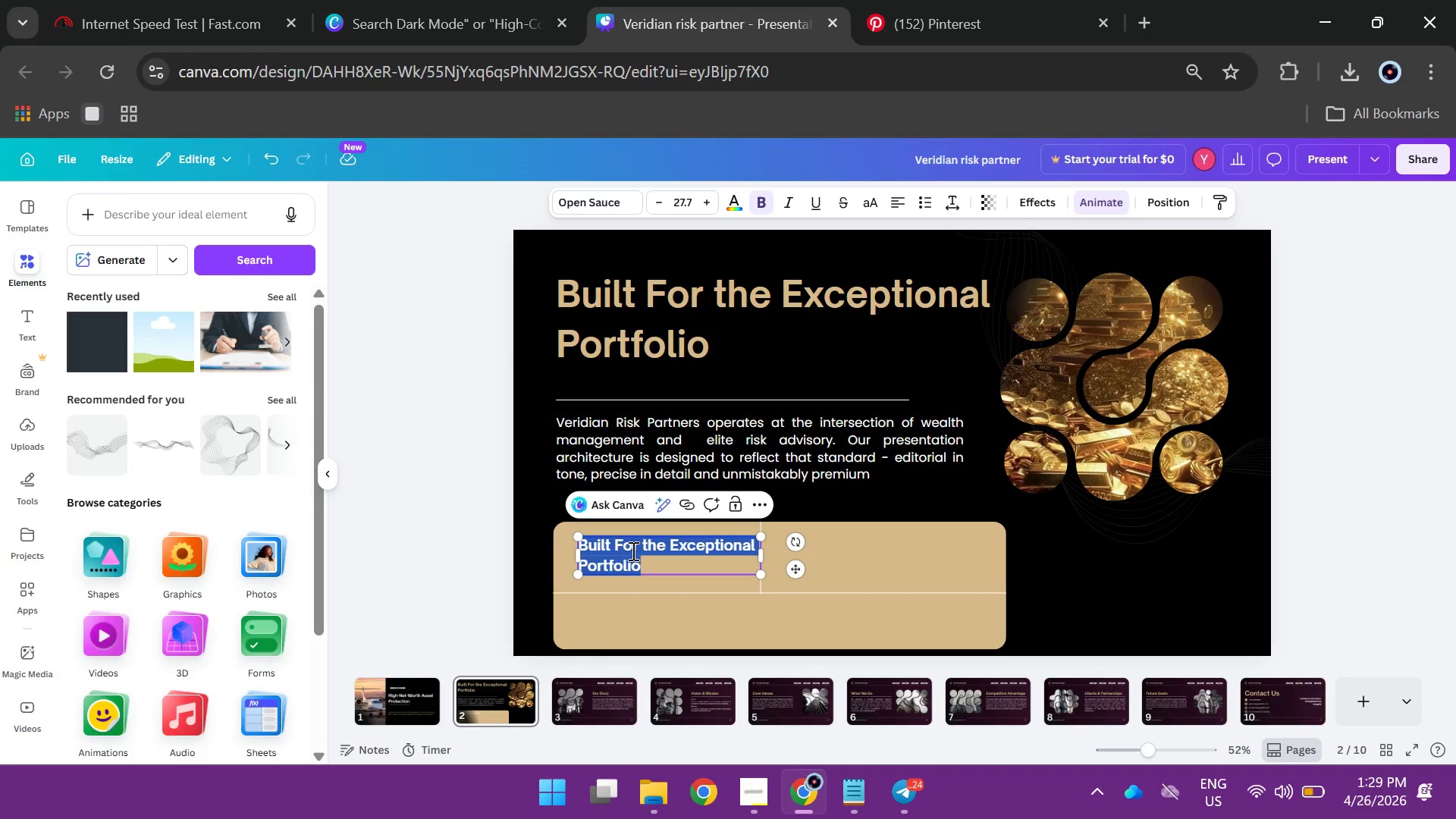 
left_click([431, 474])
 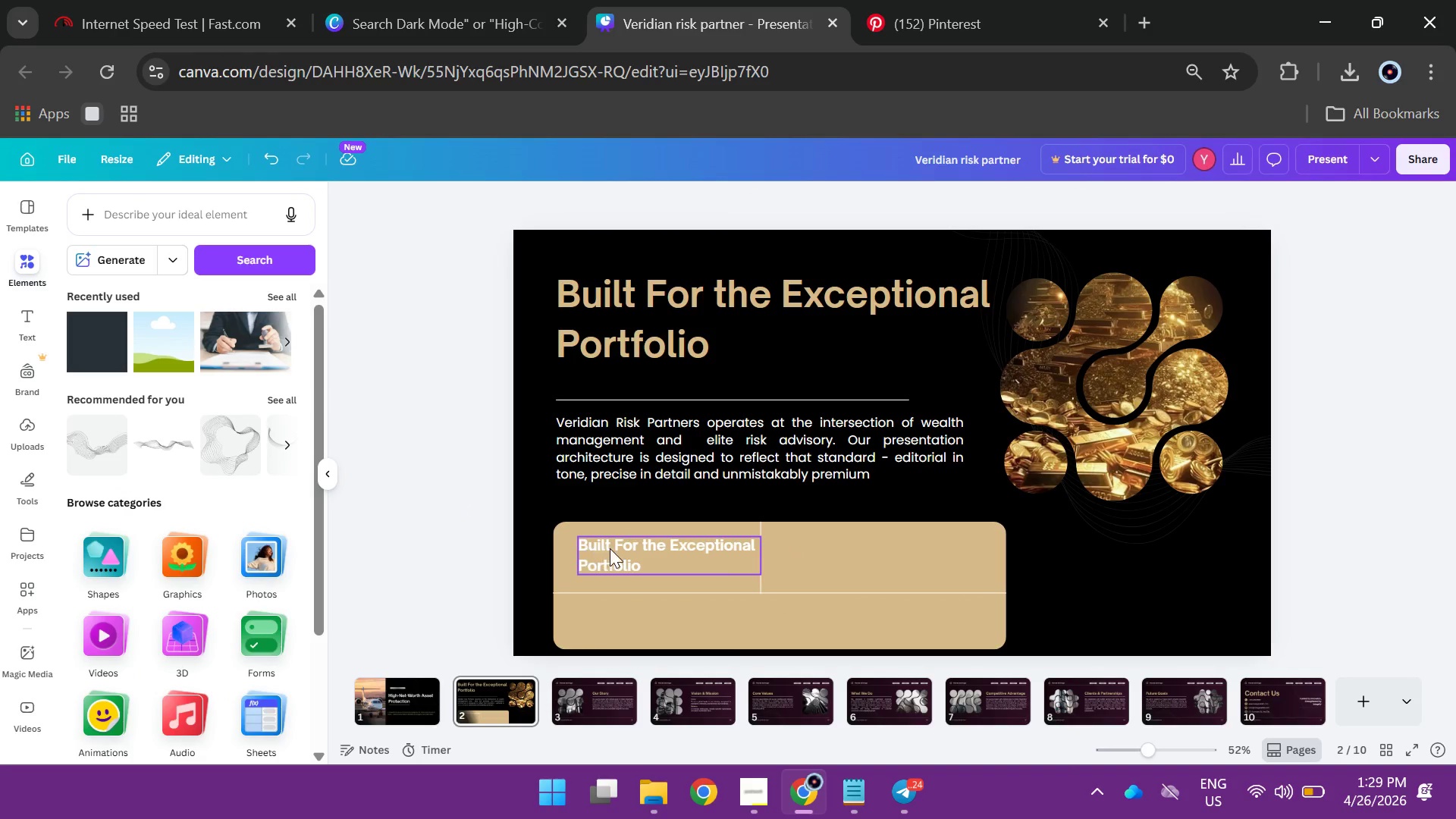 
left_click_drag(start_coordinate=[612, 548], to_coordinate=[598, 546])
 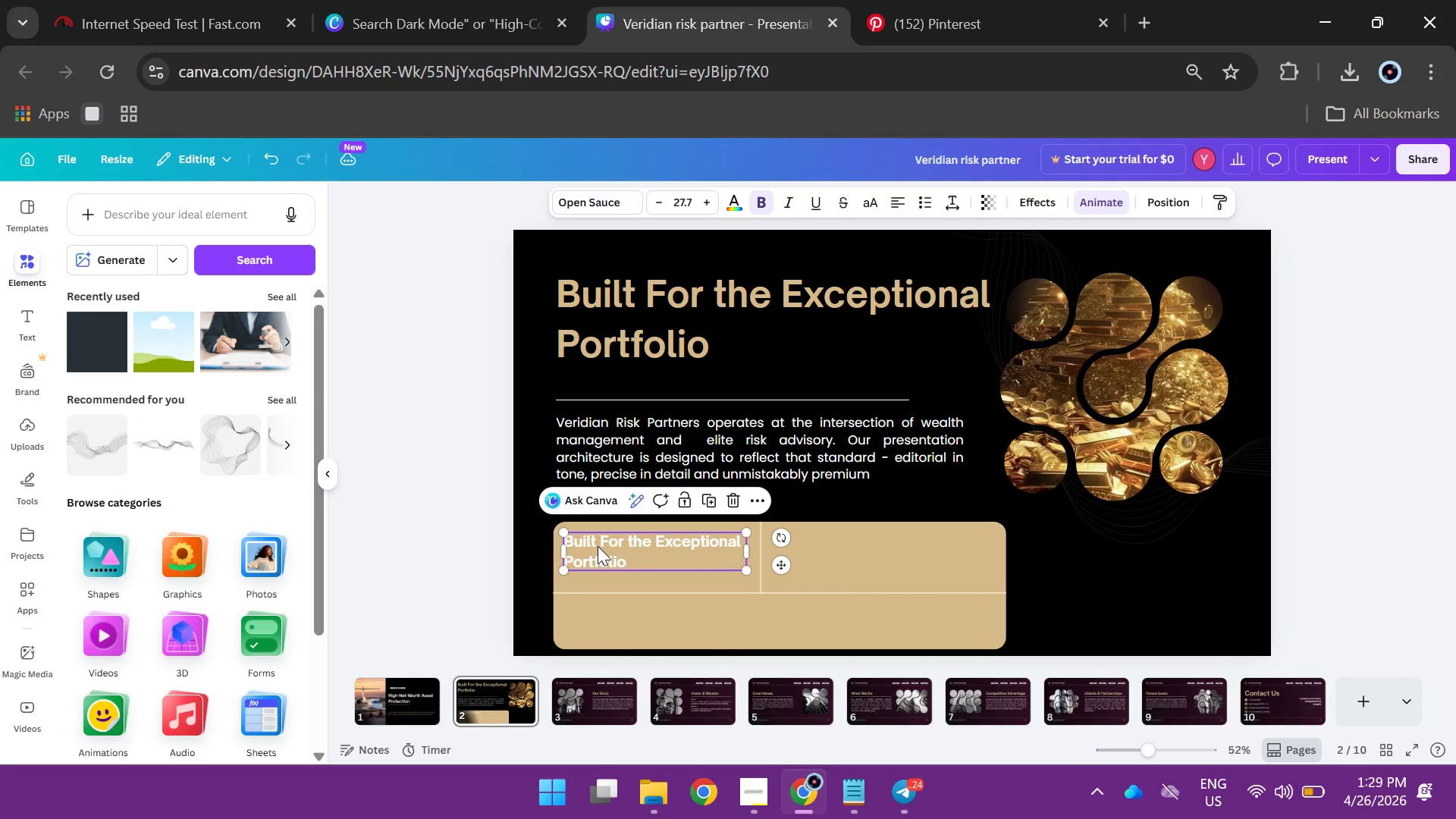 
hold_key(key=AltLeft, duration=2.2)
left_click_drag(start_coordinate=[598, 546], to_coordinate=[811, 550])
 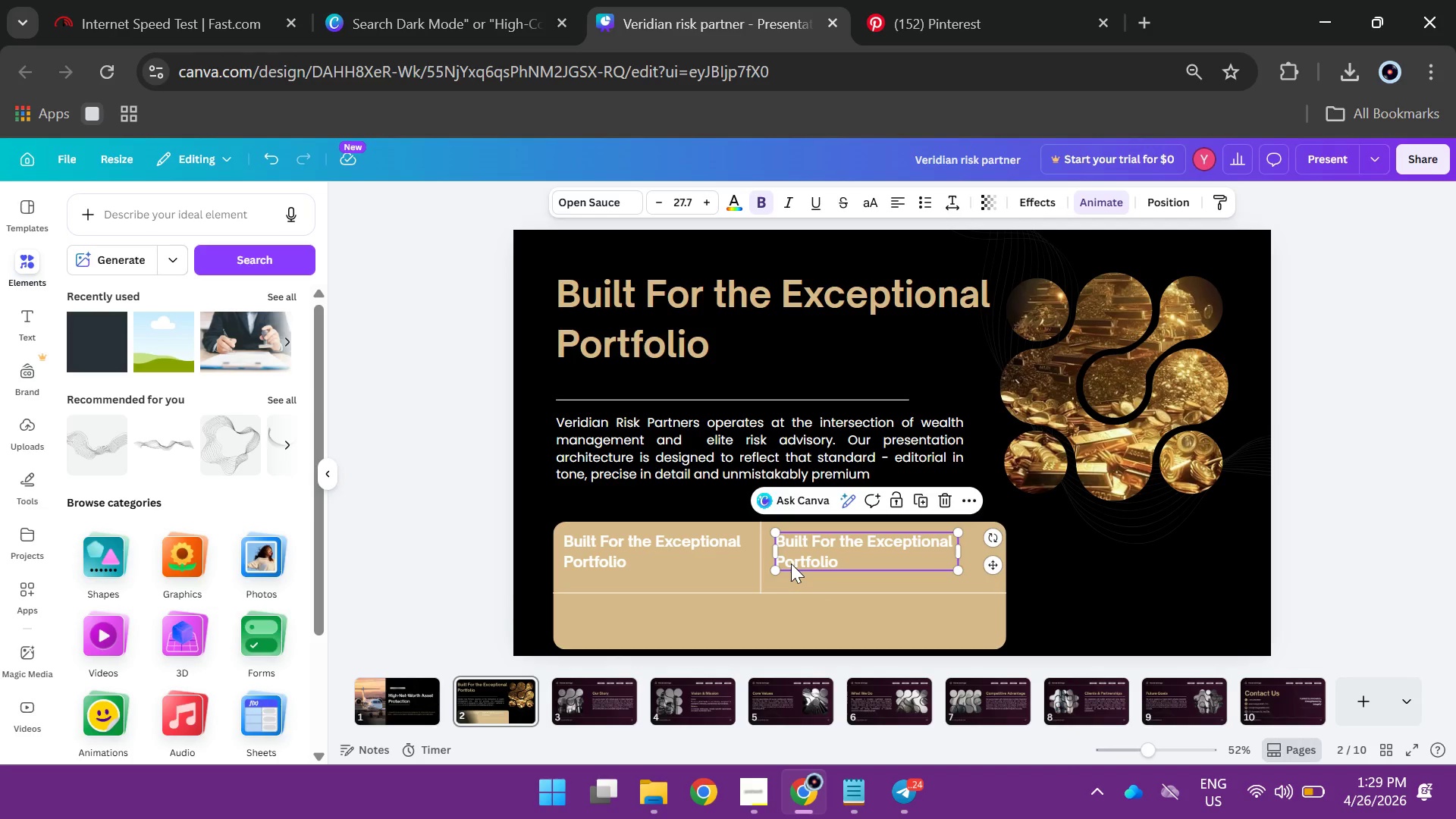 
hold_key(key=AltLeft, duration=1.67)
left_click_drag(start_coordinate=[796, 541], to_coordinate=[611, 617])
 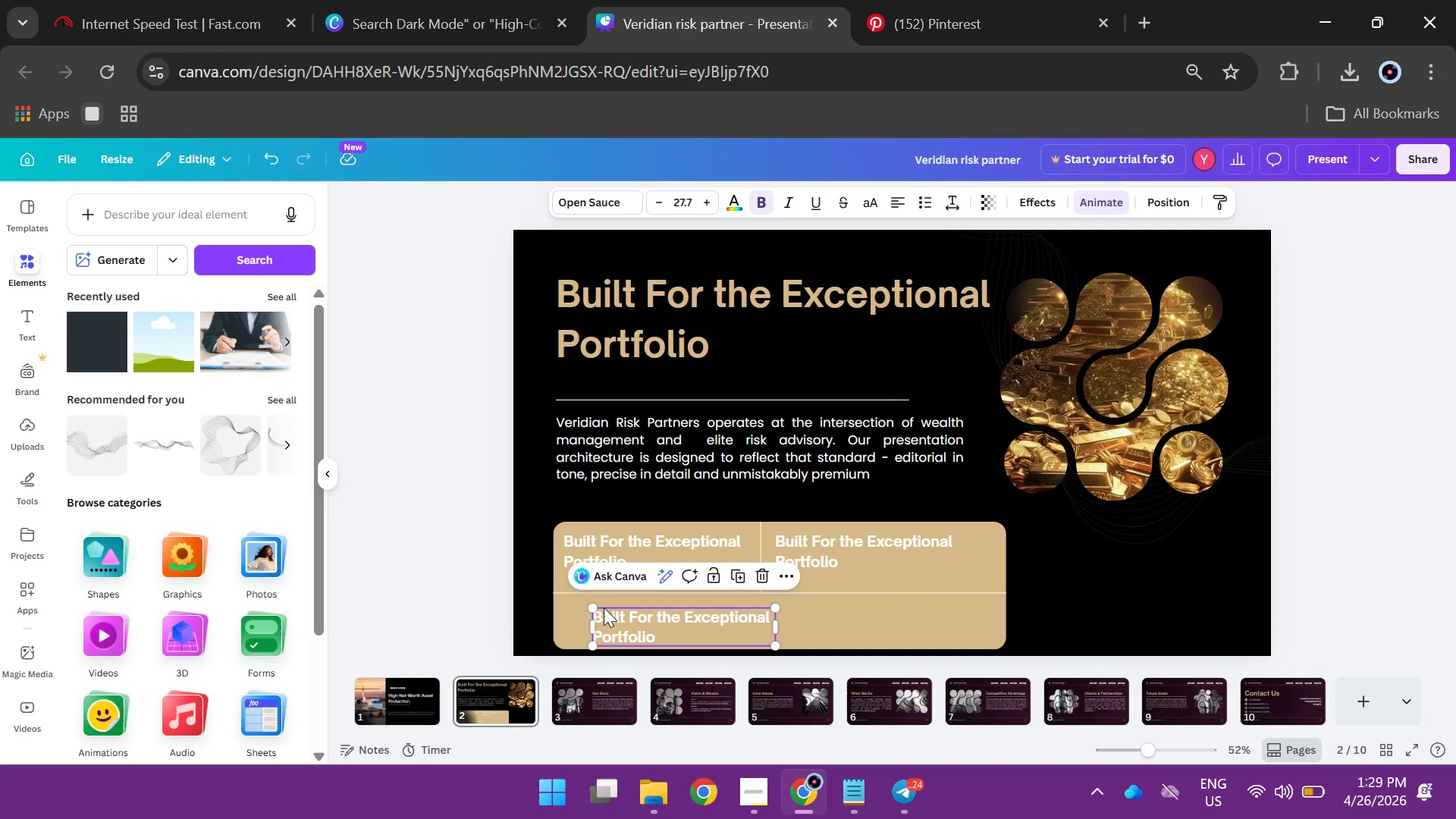 
wait(6.16)
 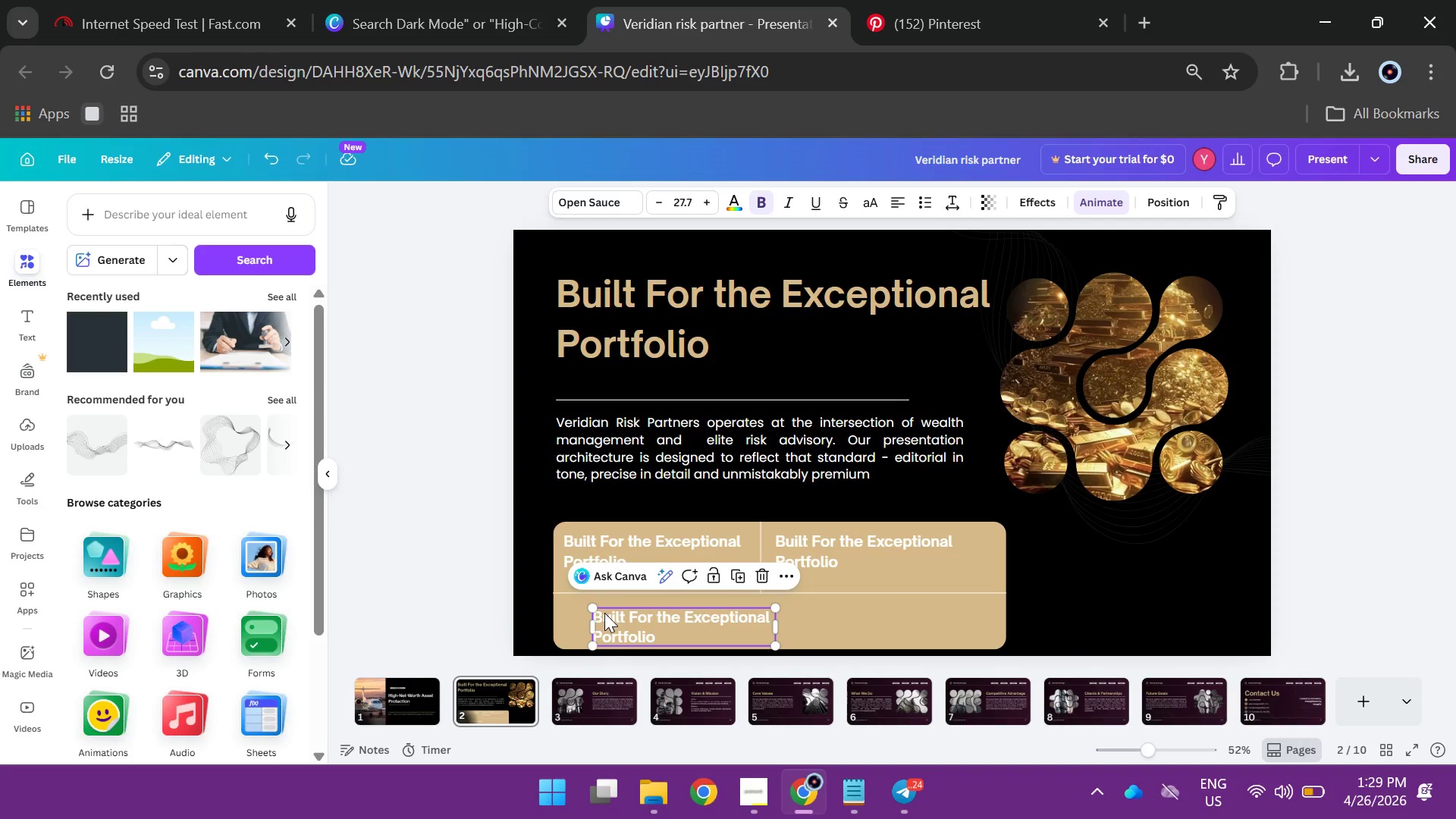 
double_click([632, 544])
 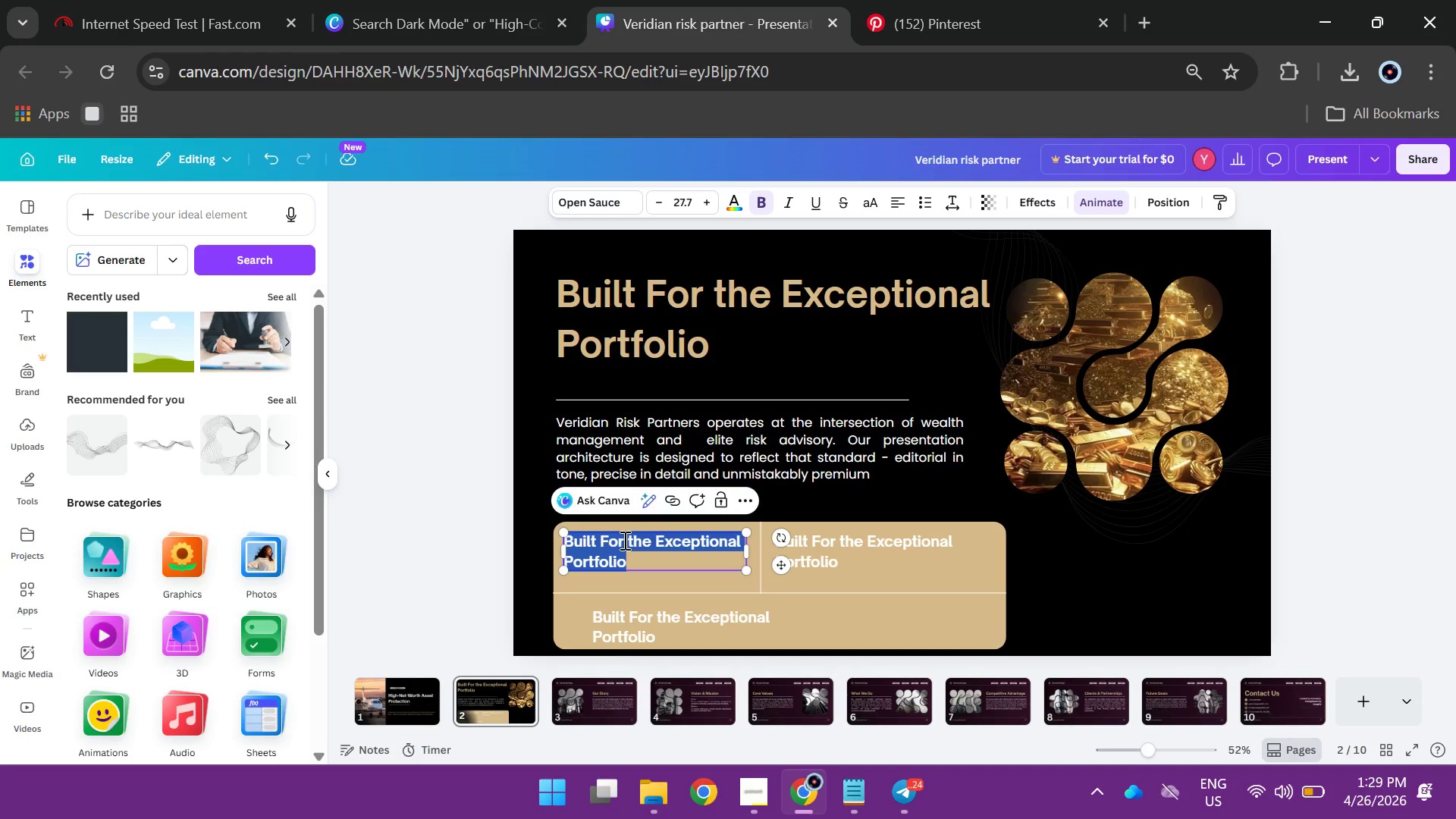 
type(Boutique B)
key(Backspace)
type(by Design)
 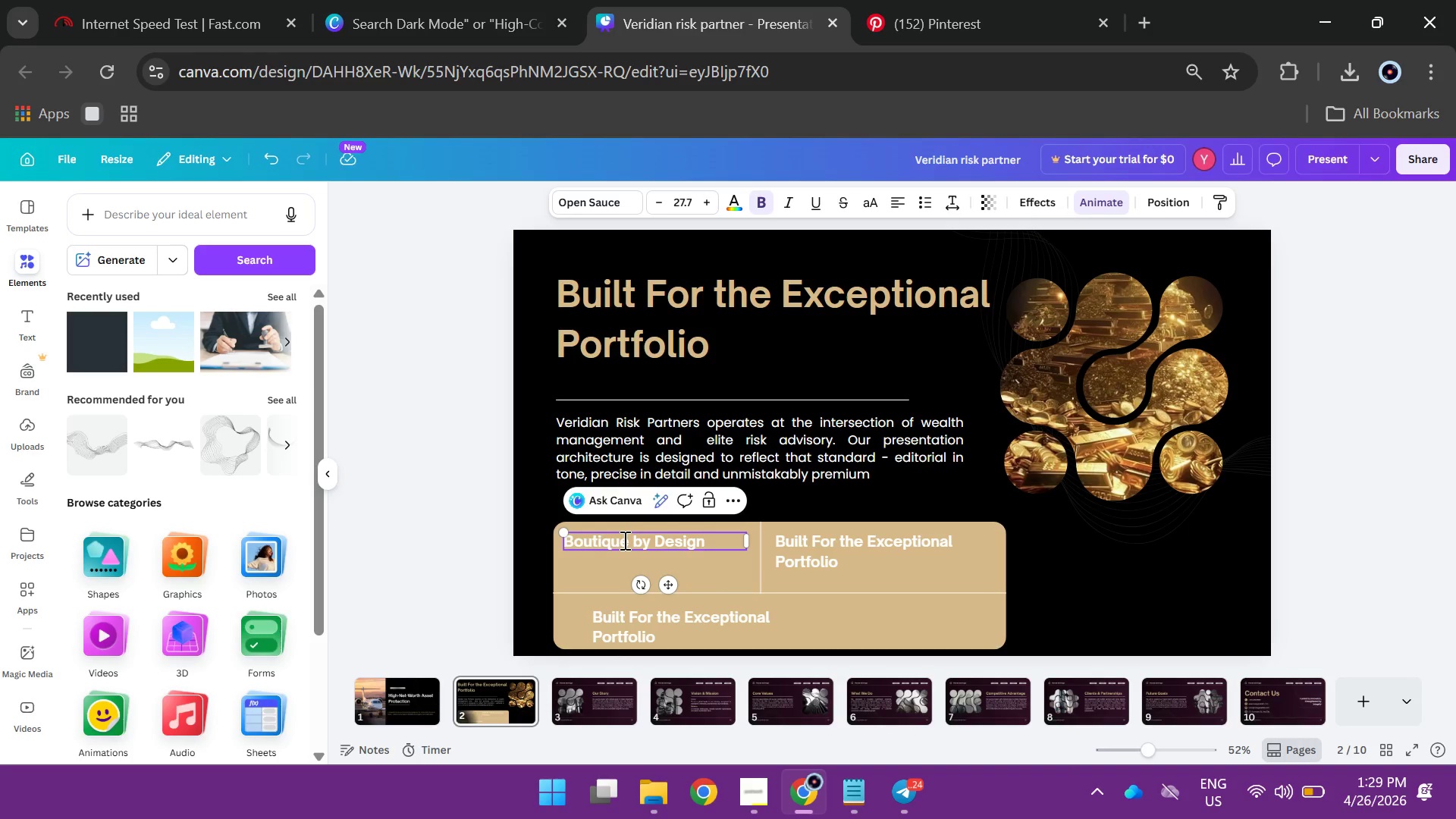 